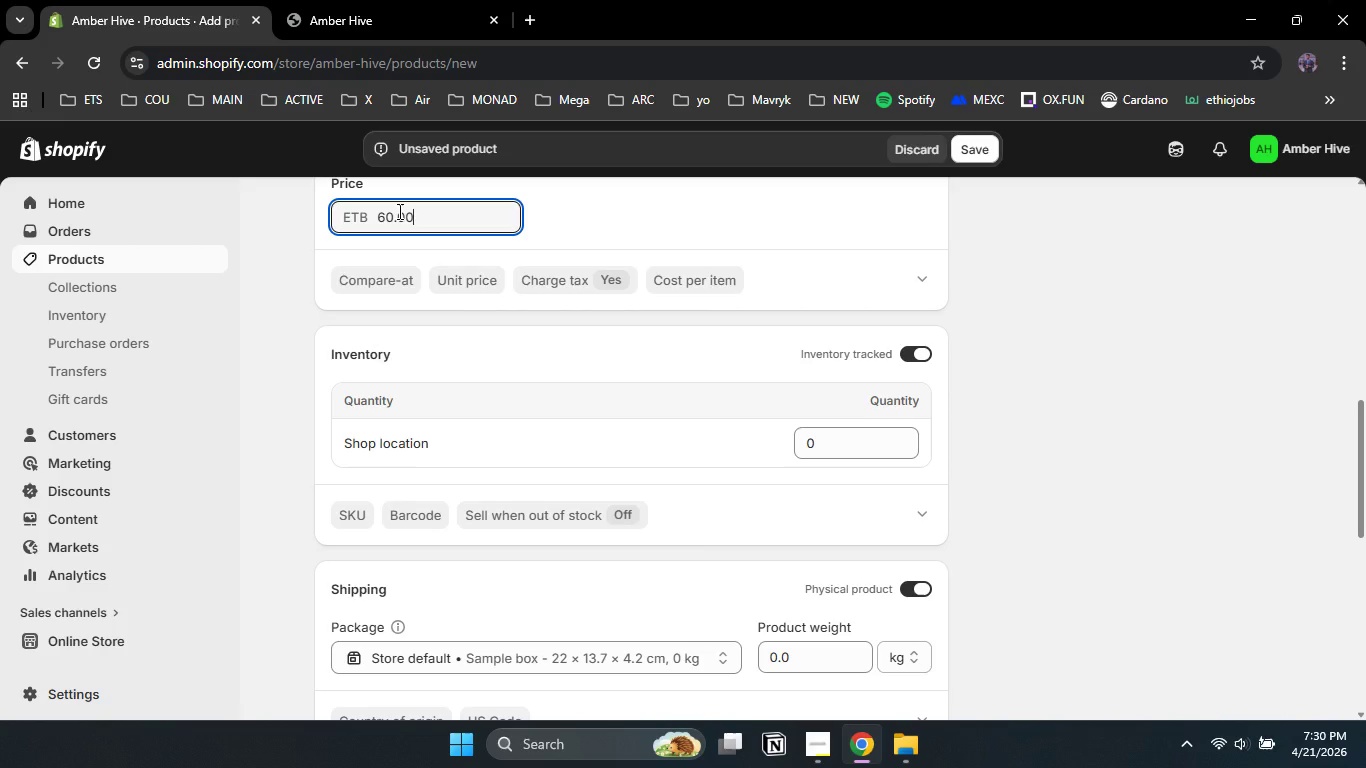 
key(NumpadDecimal)
 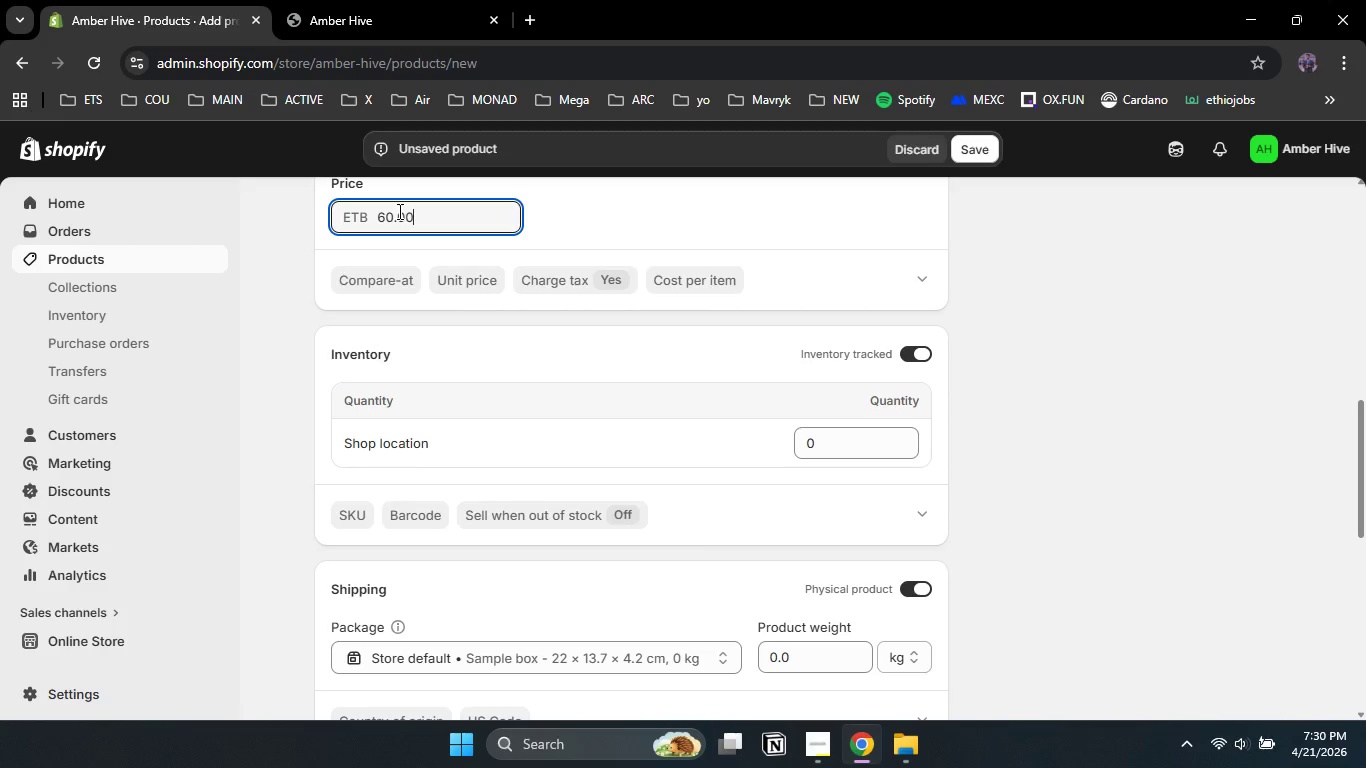 
key(Numpad0)
 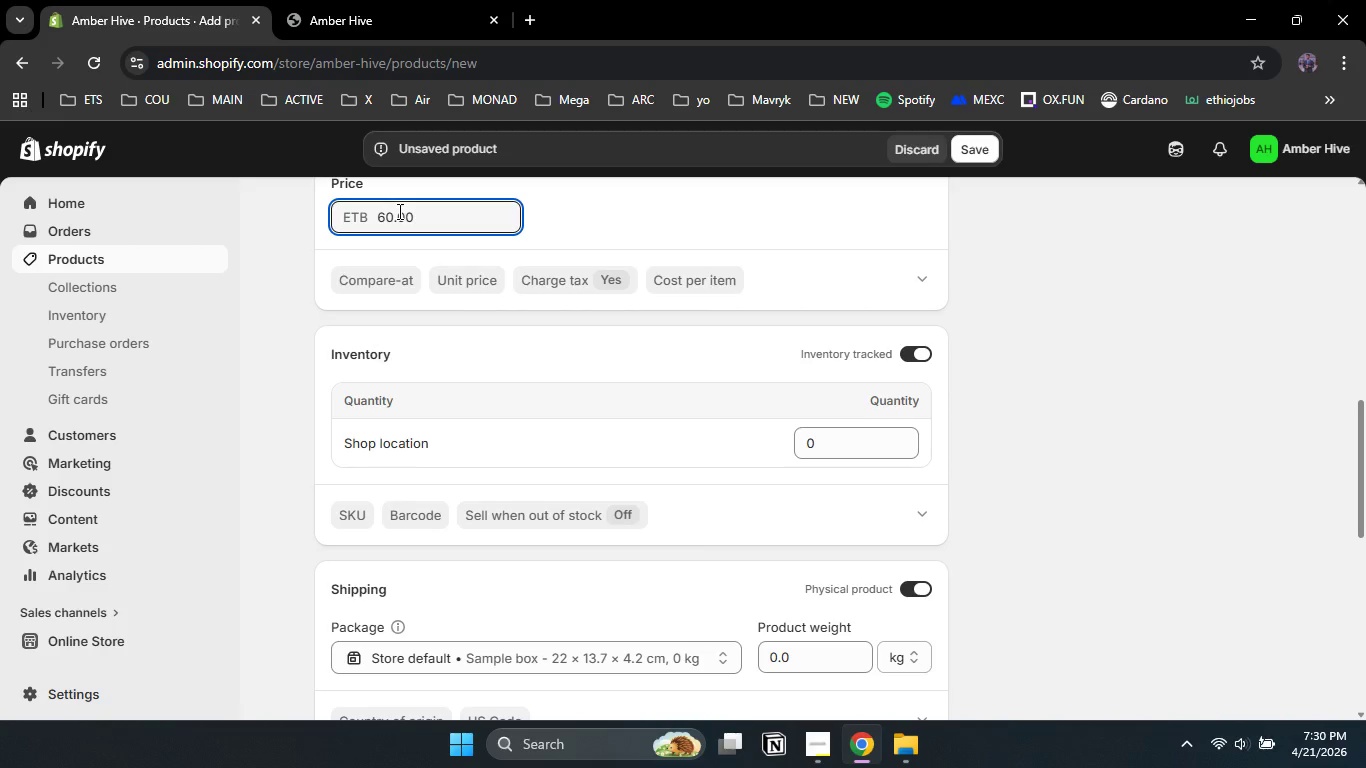 
key(Numpad0)
 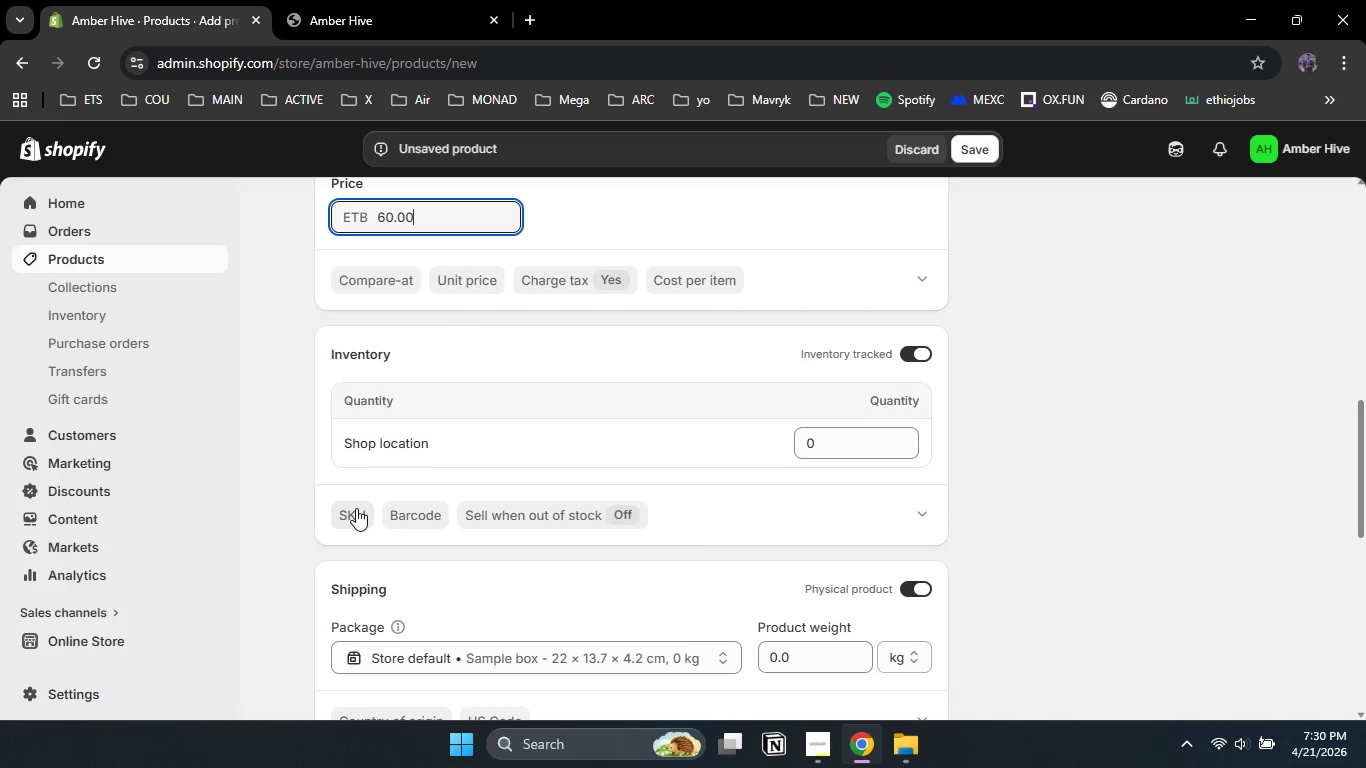 
left_click([356, 508])
 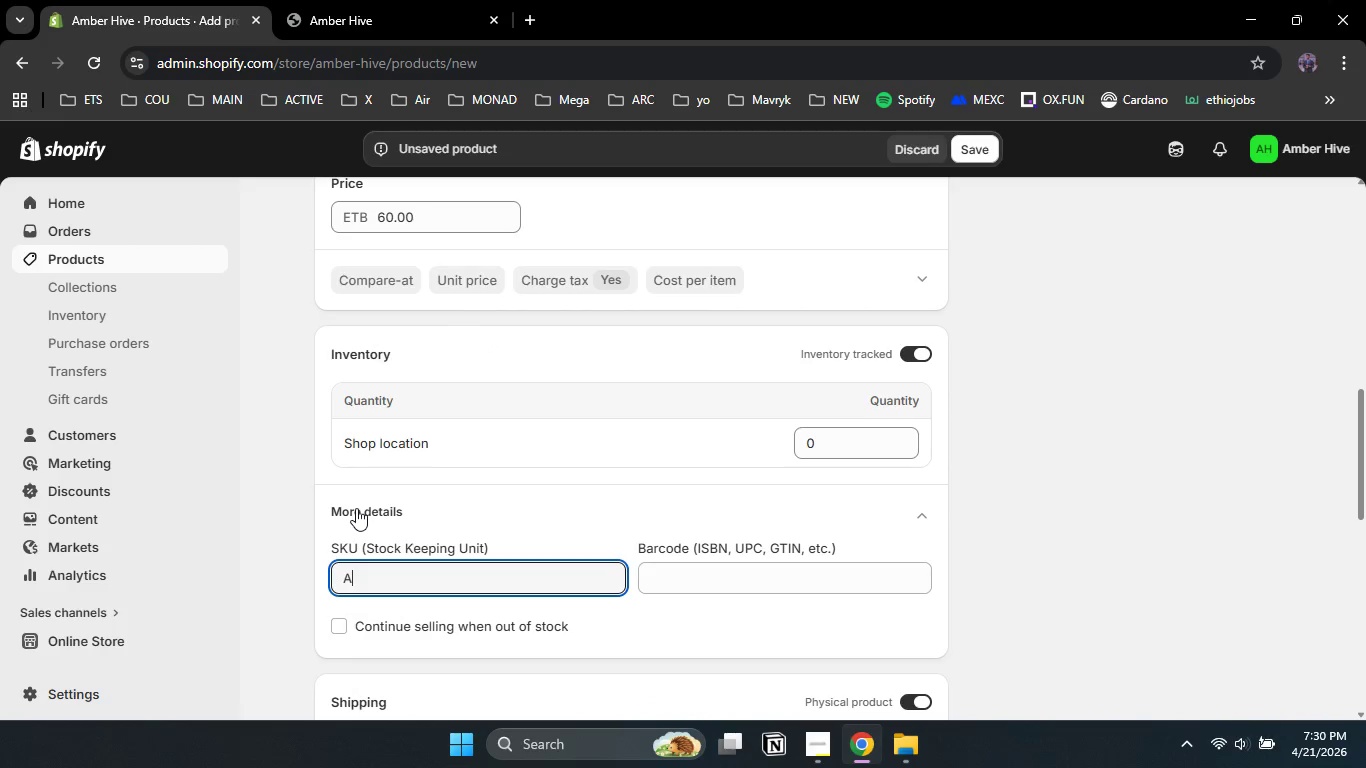 
type(AH_BNDL_SIG)
 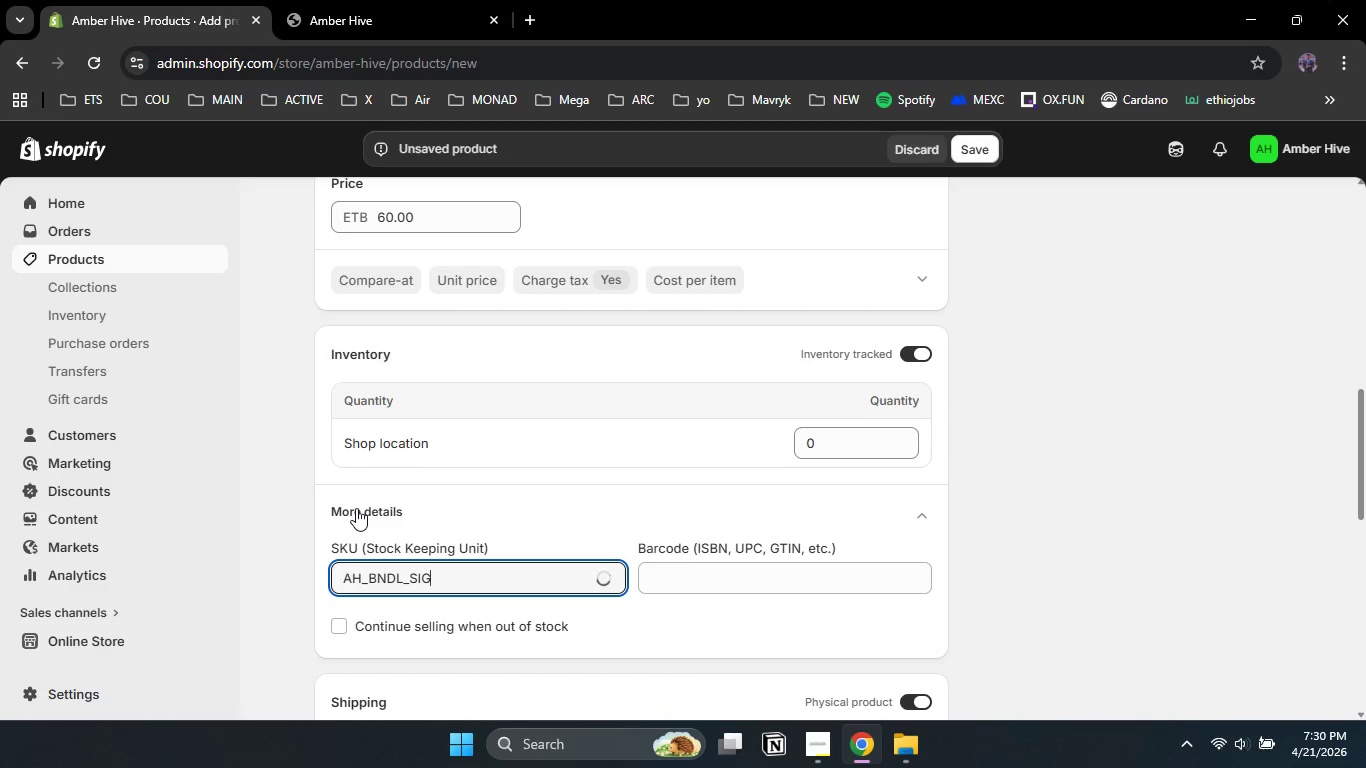 
left_click_drag(start_coordinate=[821, 437], to_coordinate=[798, 437])
 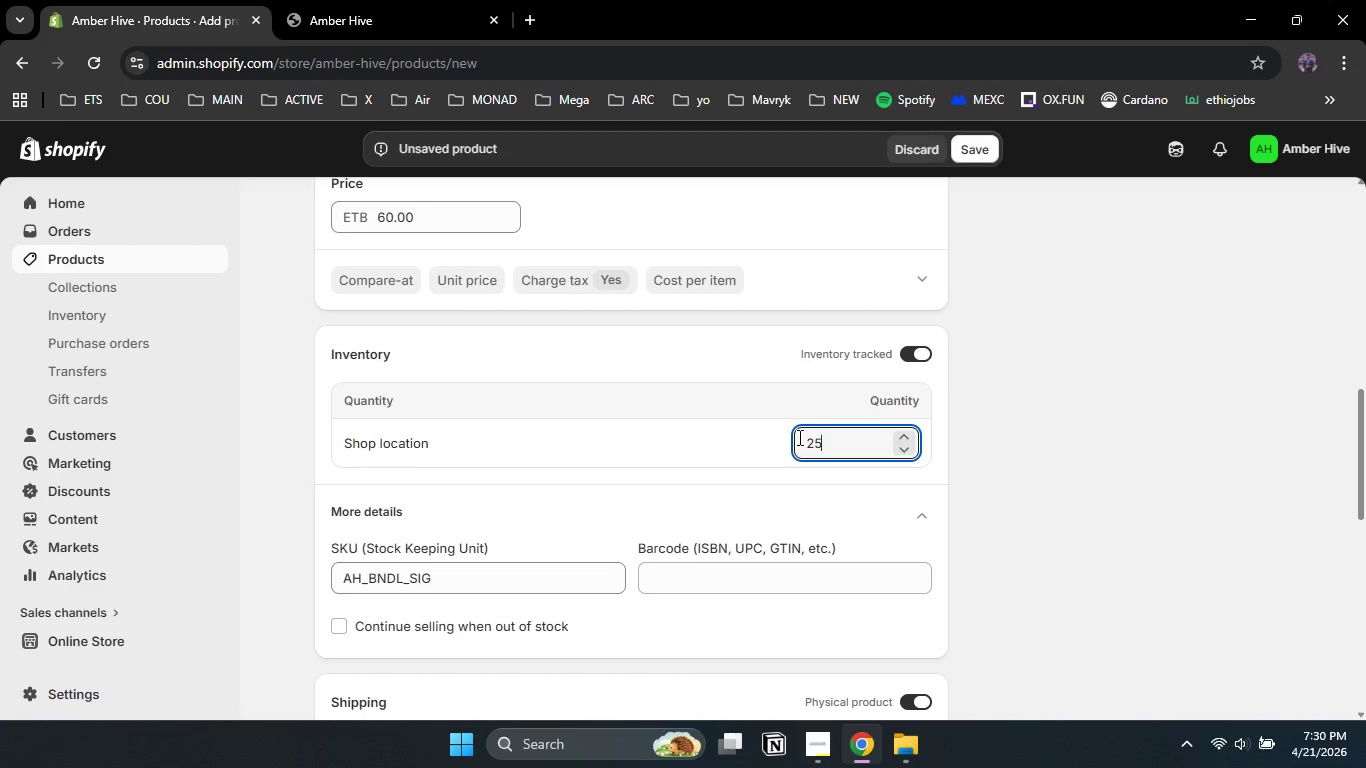 
key(Numpad2)
 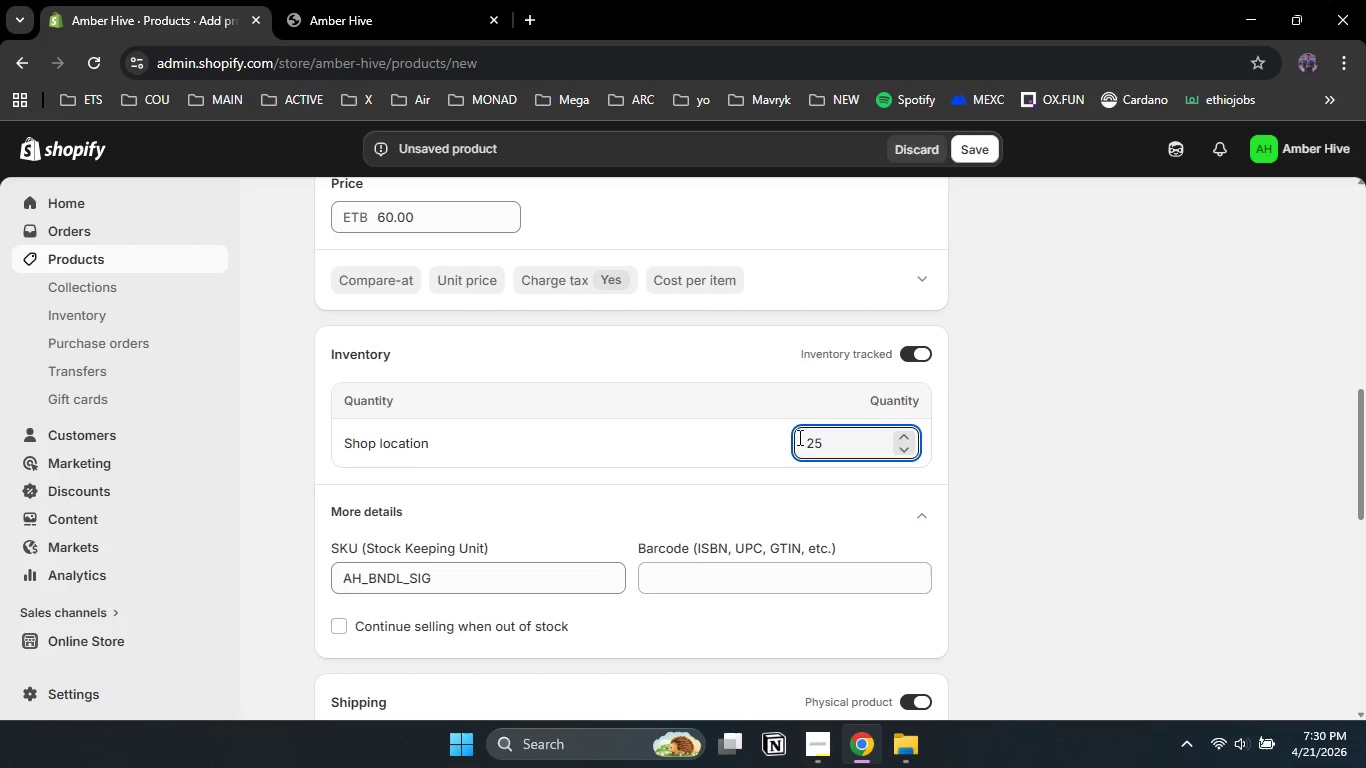 
key(Numpad5)
 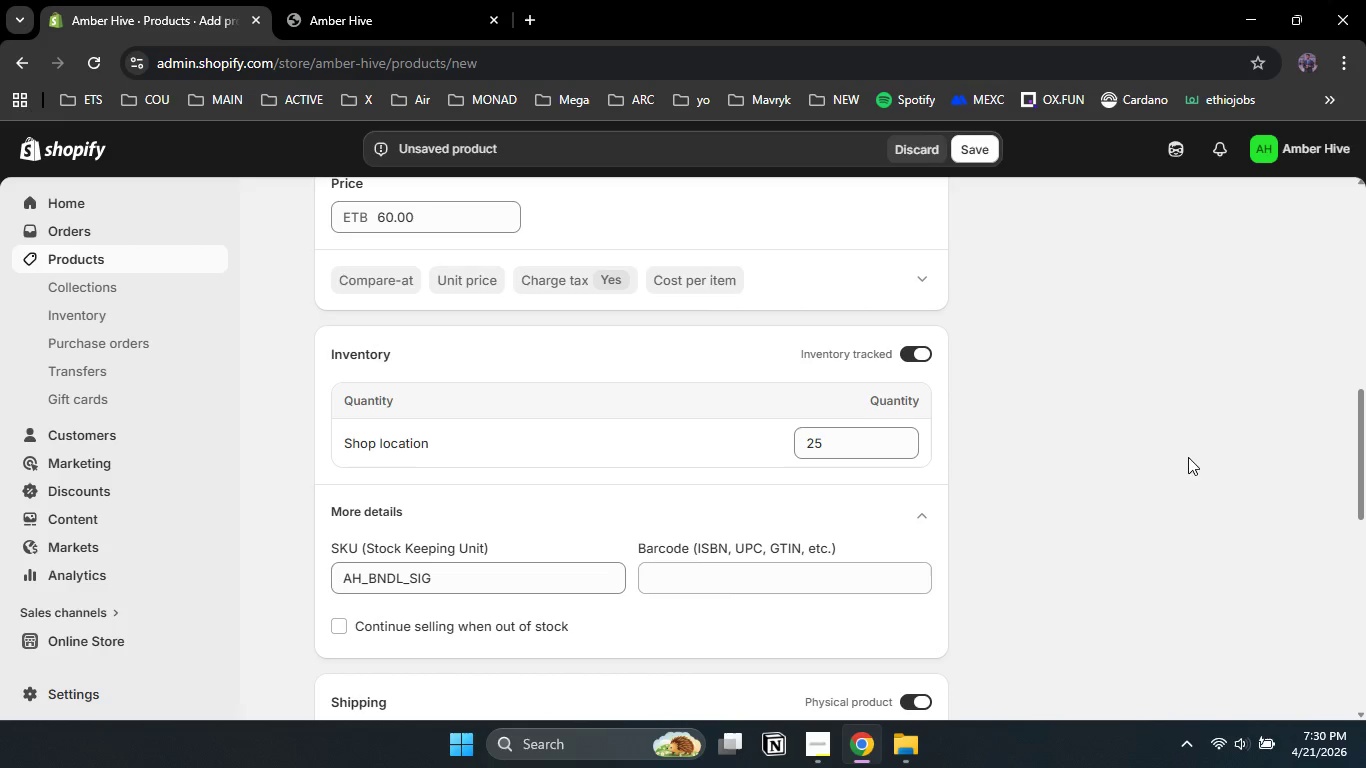 
left_click([1157, 462])
 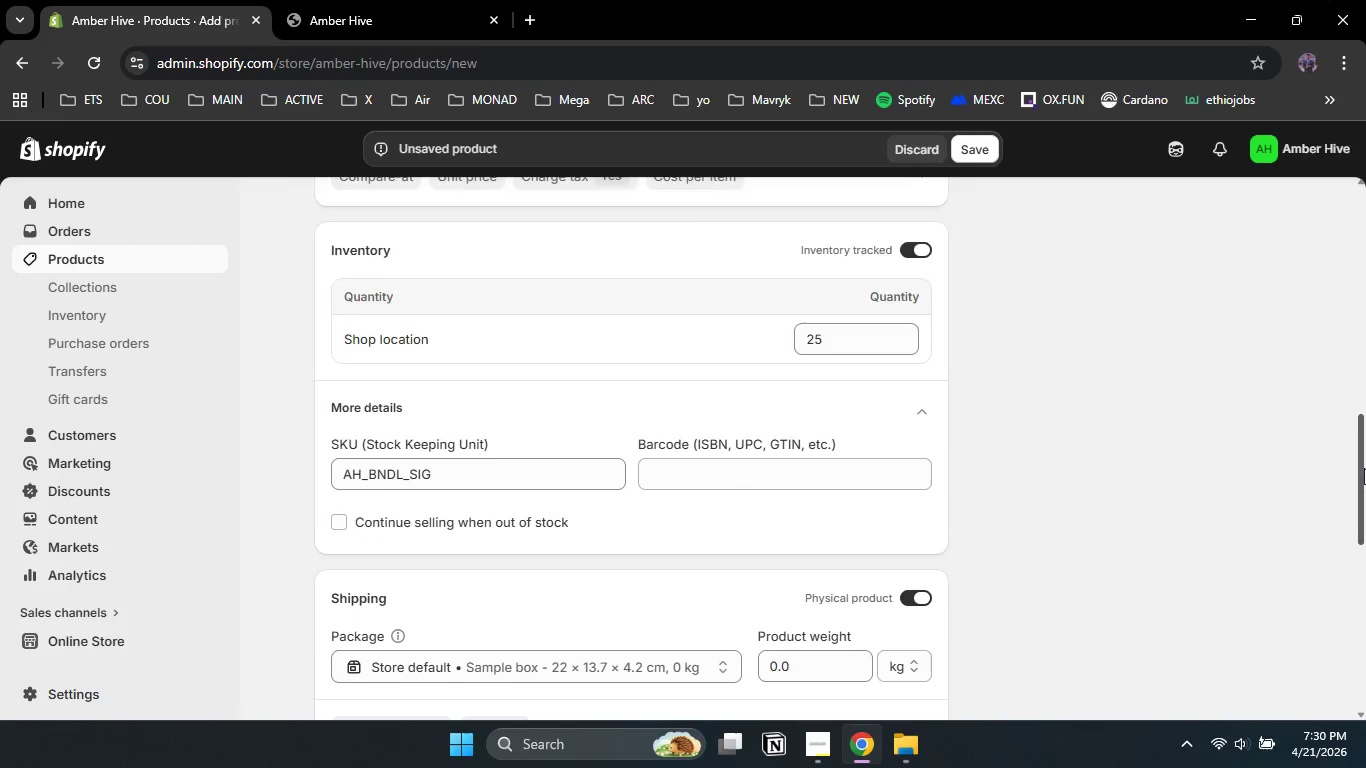 
left_click_drag(start_coordinate=[1365, 439], to_coordinate=[1358, 529])
 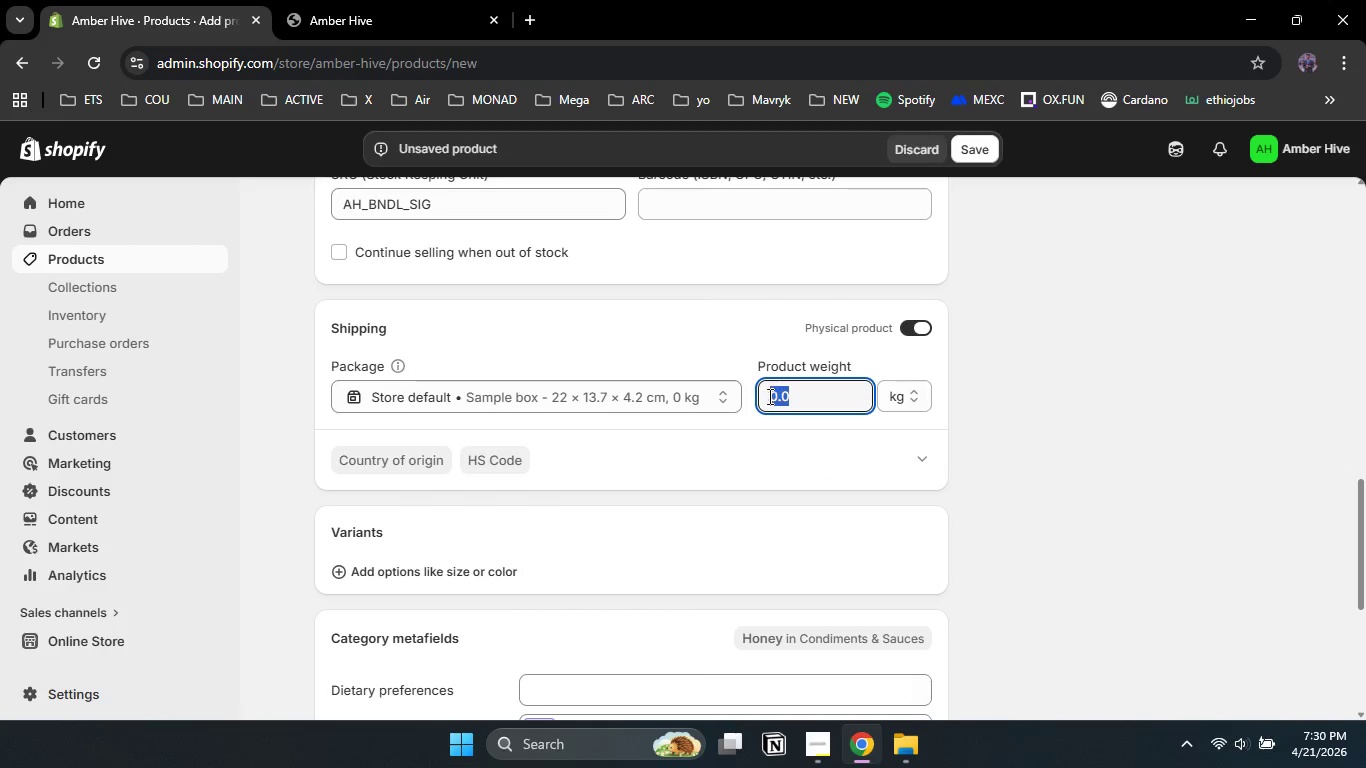 
left_click_drag(start_coordinate=[805, 396], to_coordinate=[767, 393])
 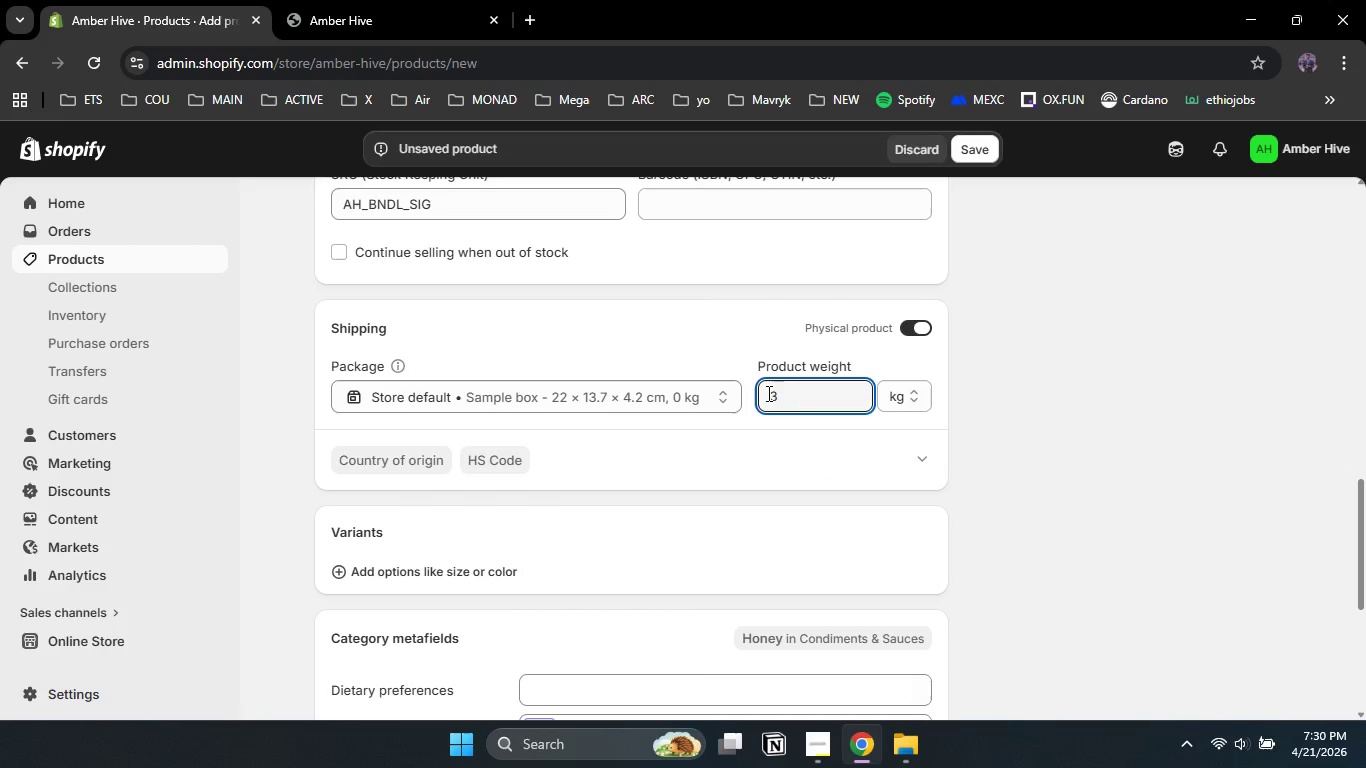 
key(Numpad3)
 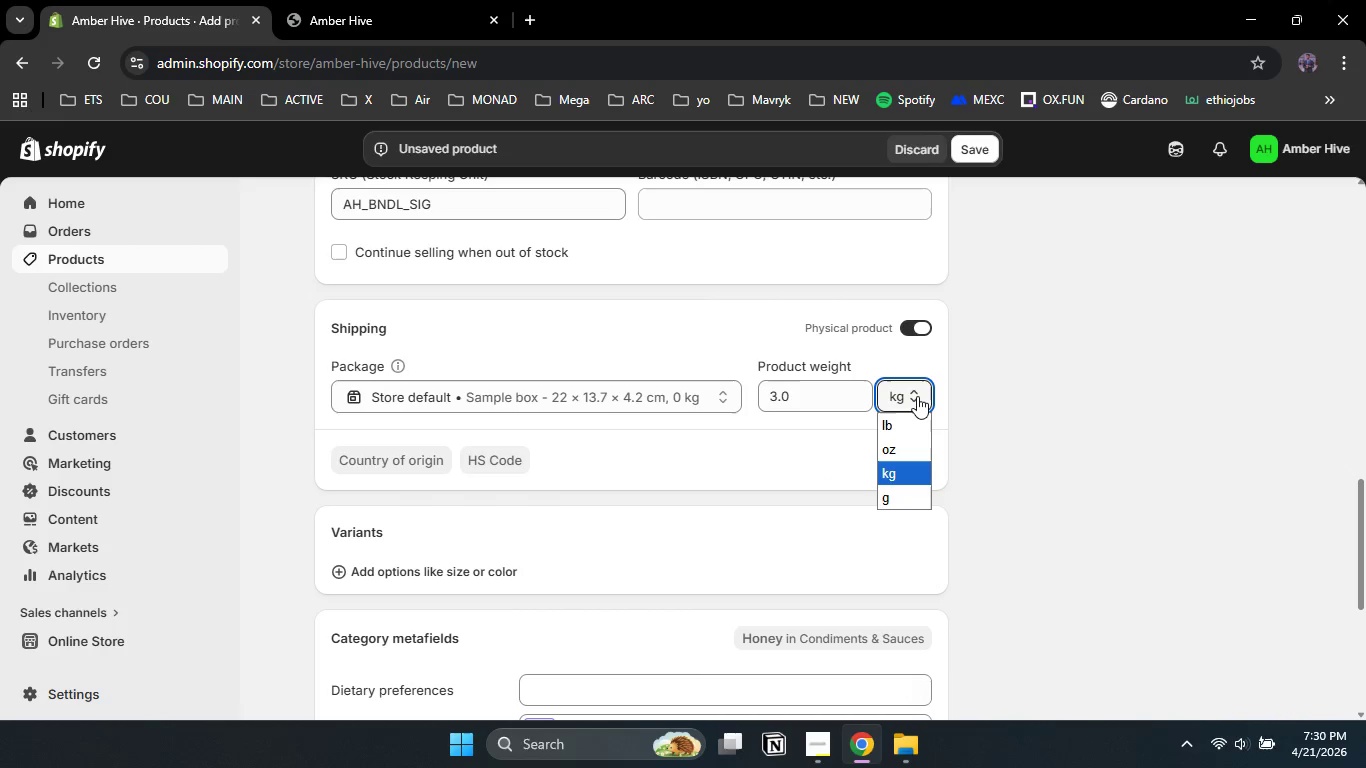 
left_click([917, 396])
 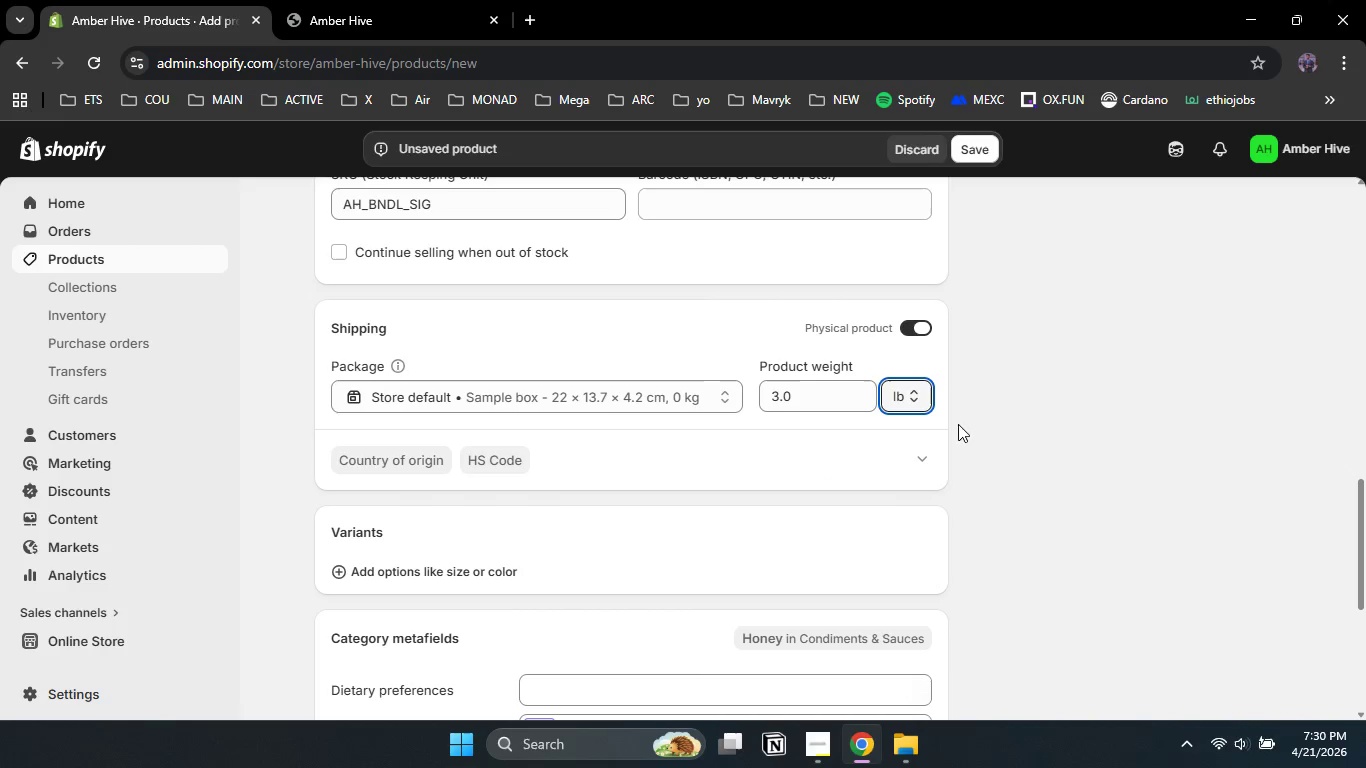 
left_click([899, 419])
 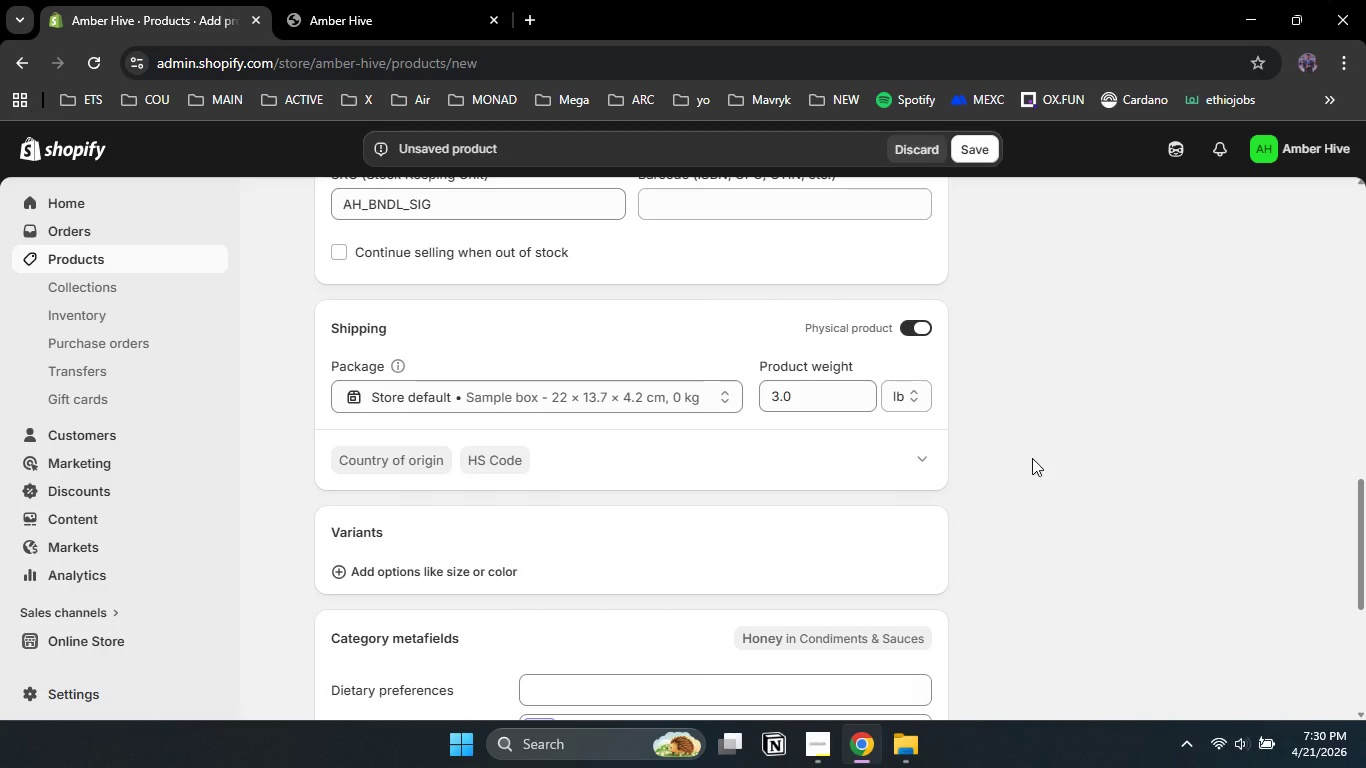 
left_click([1032, 458])
 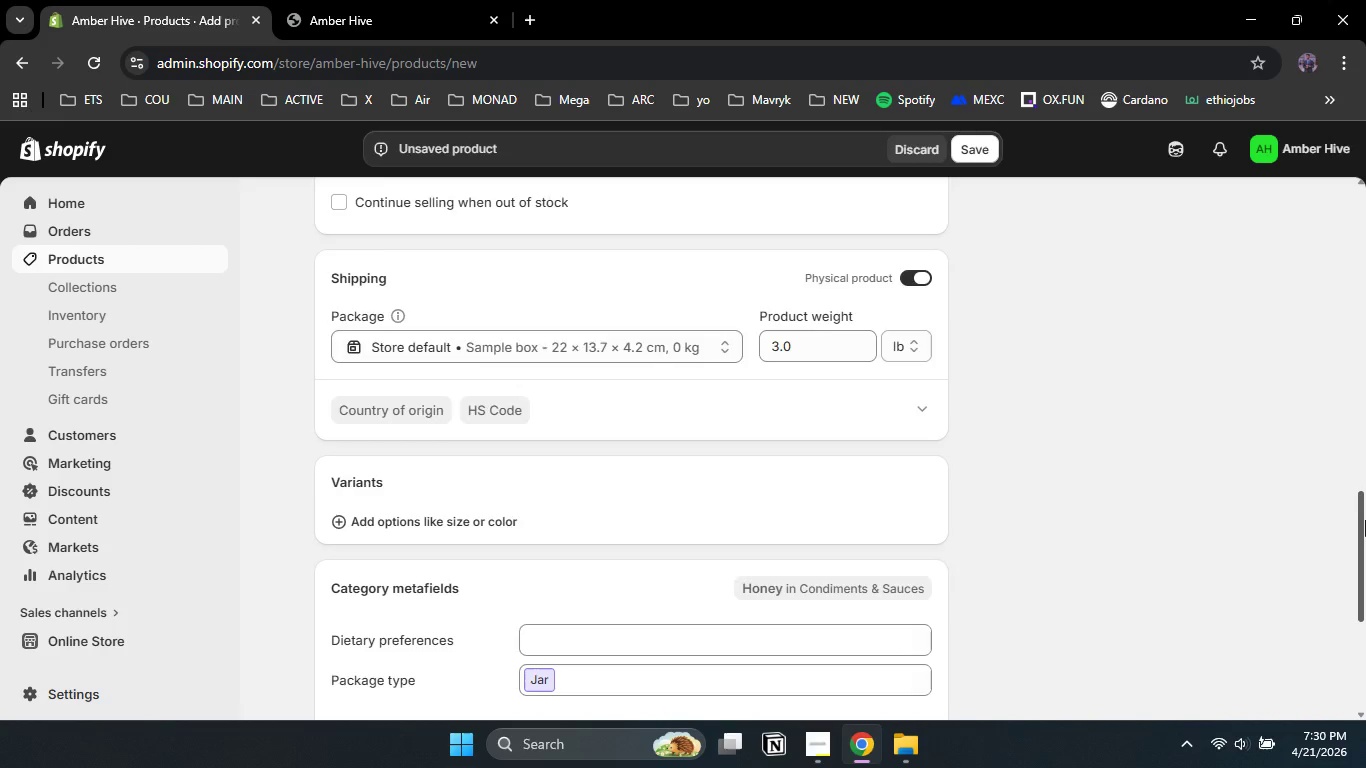 
left_click_drag(start_coordinate=[1365, 497], to_coordinate=[1365, 570])
 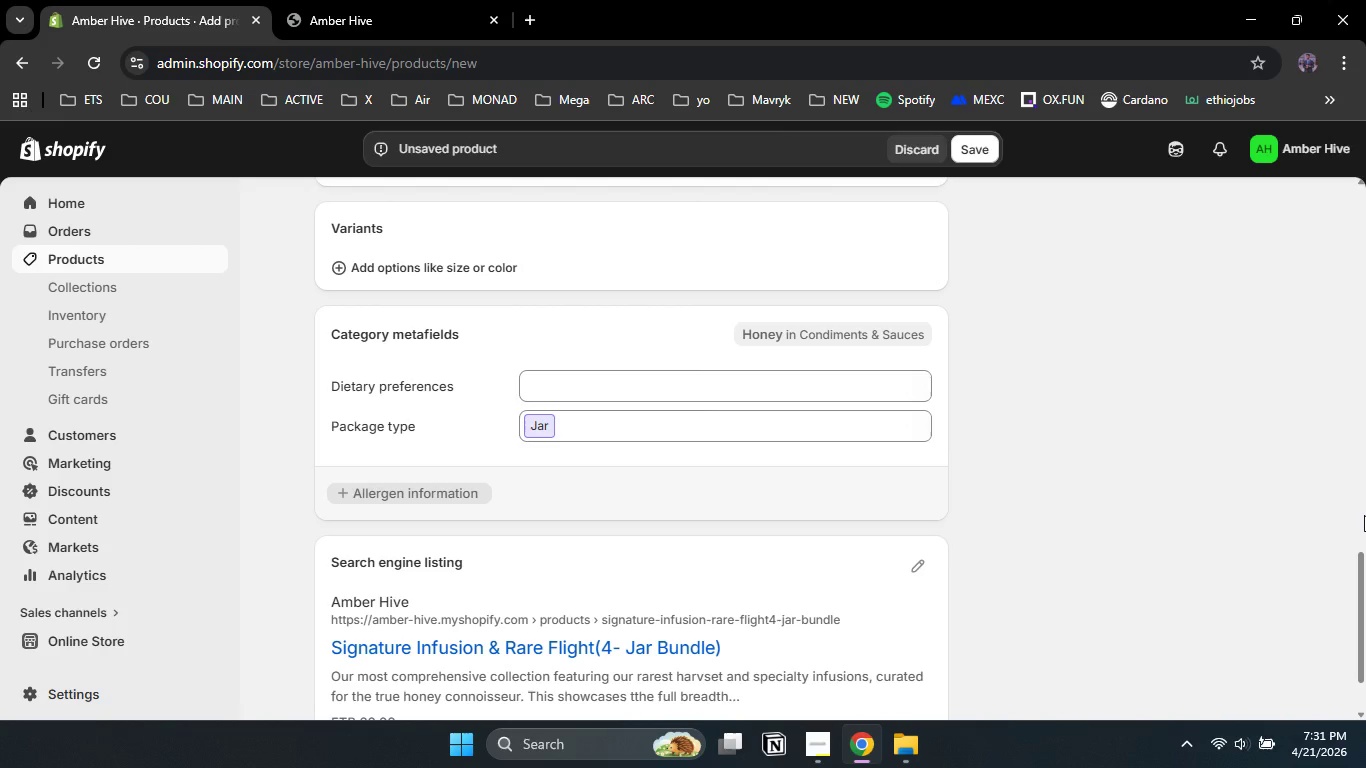 
wait(6.55)
 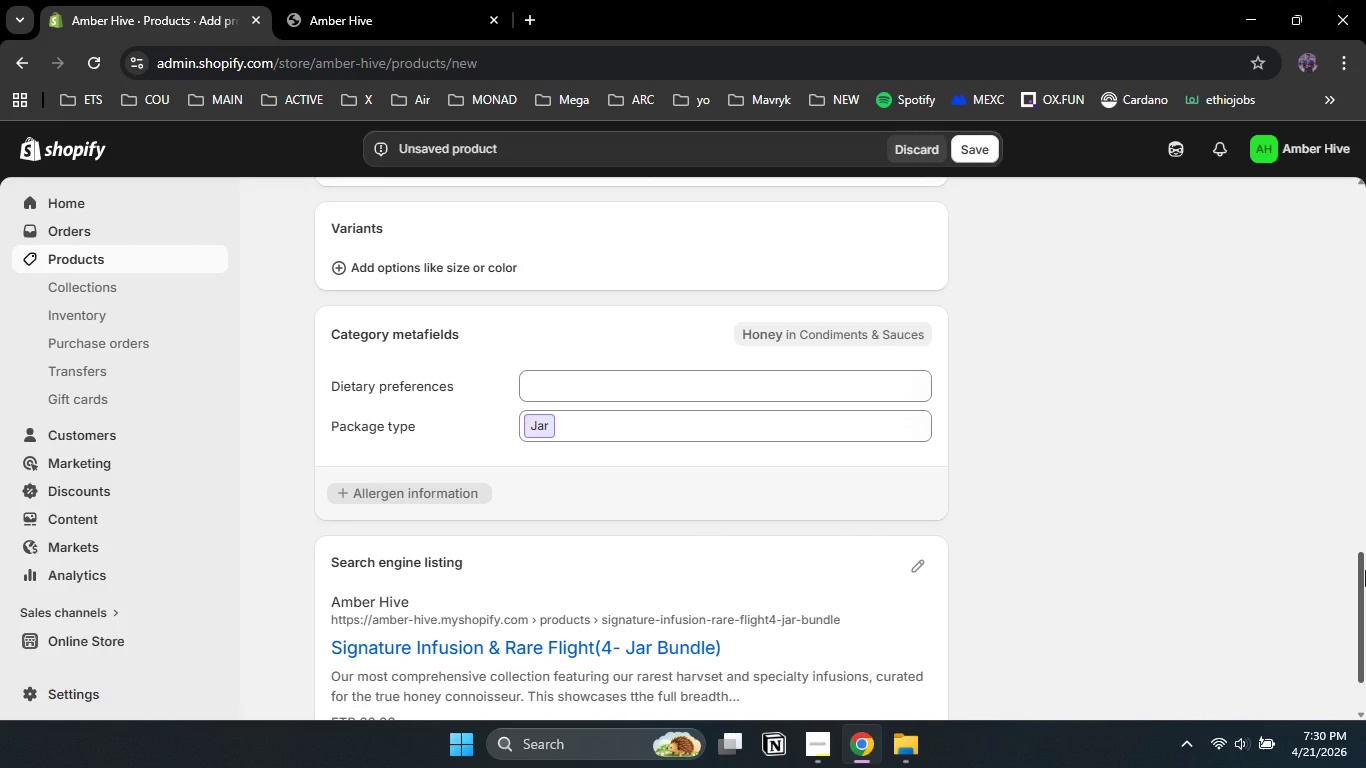 
left_click_drag(start_coordinate=[1365, 578], to_coordinate=[1360, 684])
 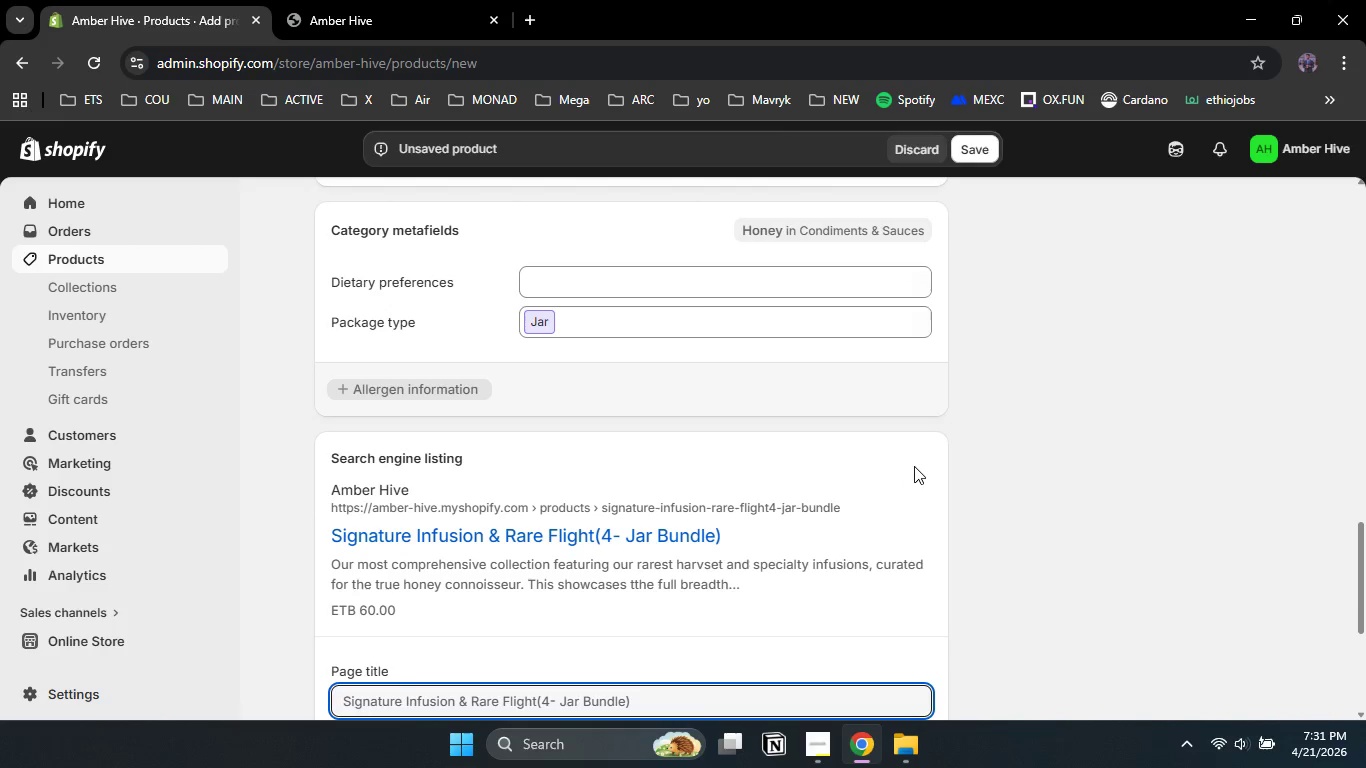 
left_click([914, 466])
 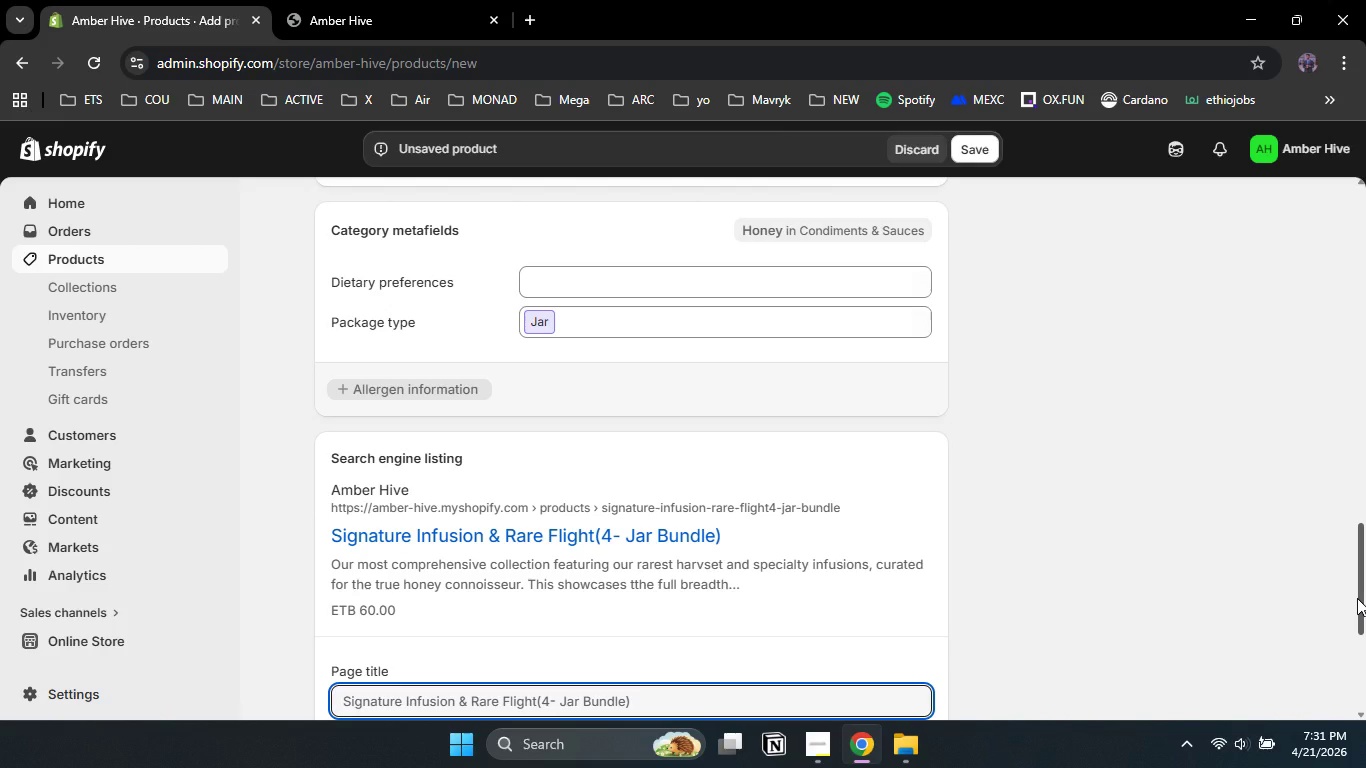 
left_click_drag(start_coordinate=[1357, 598], to_coordinate=[1364, 729])
 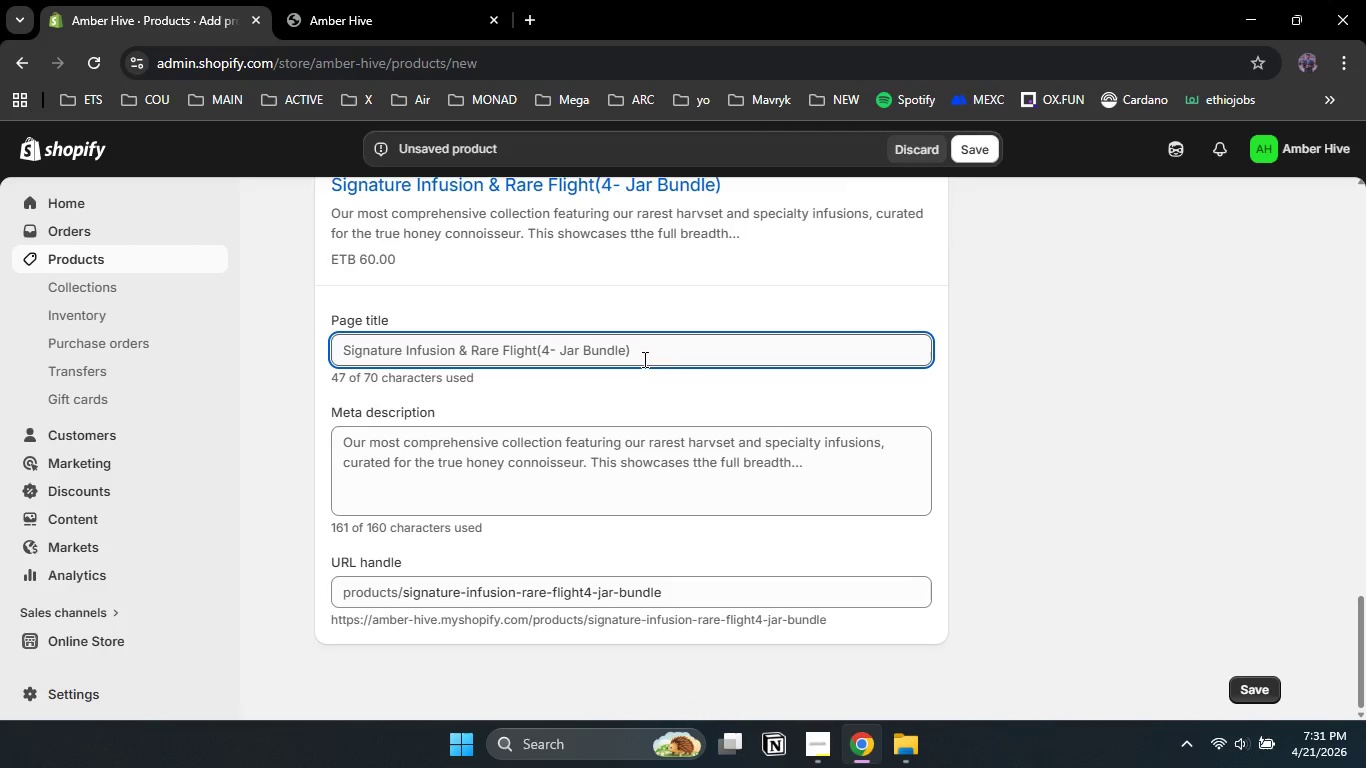 
left_click([643, 356])
 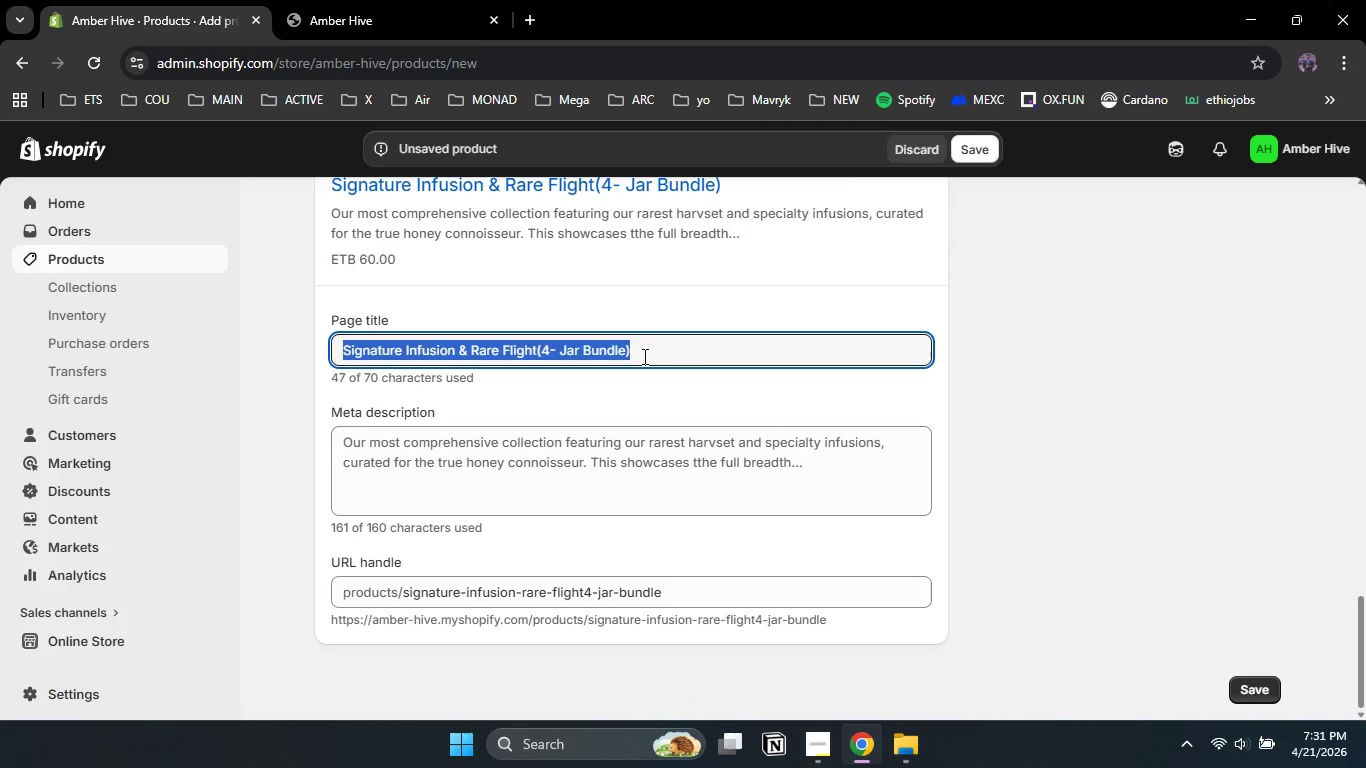 
key(Control+A)
 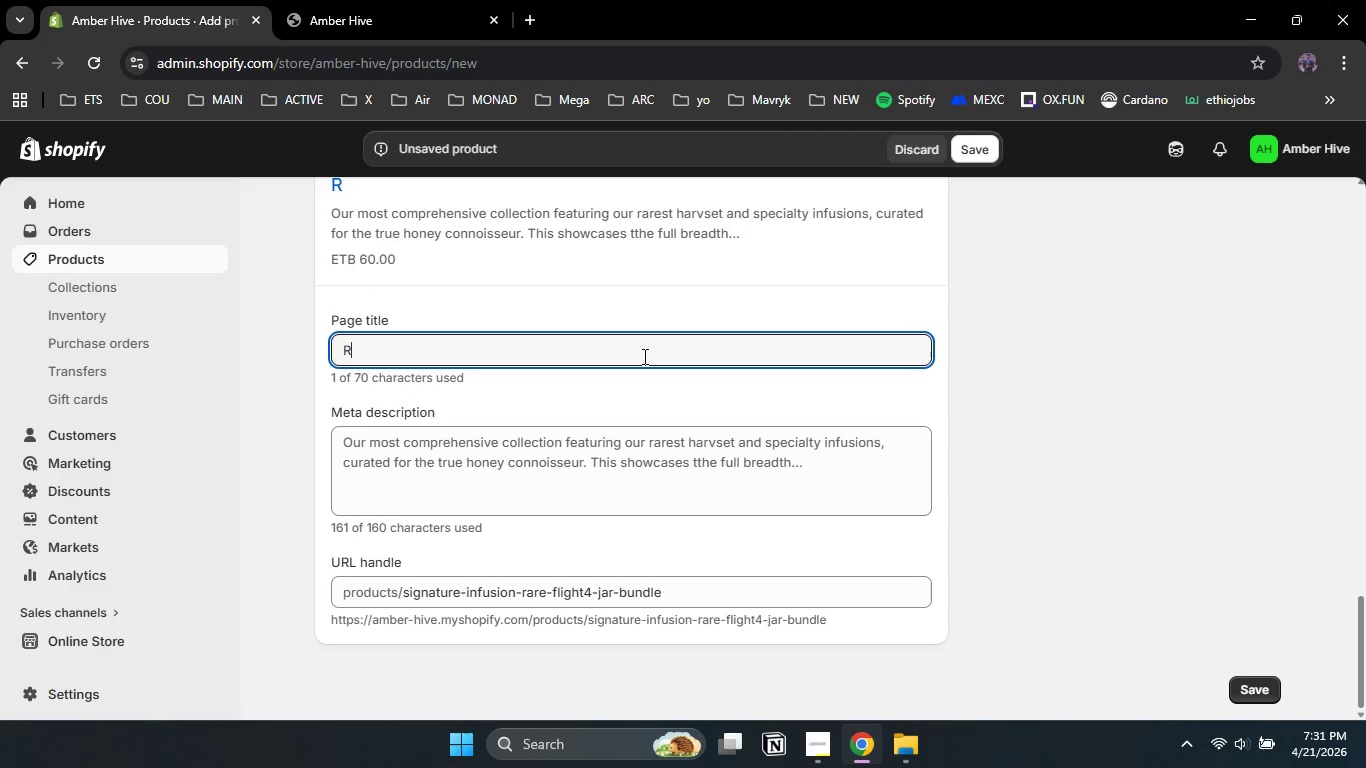 
type(Ra)
key(Backspace)
key(Backspace)
type(Ulr)
key(Backspace)
type(timate Organic Honey Gift Box | Rare Harvest Collection)
 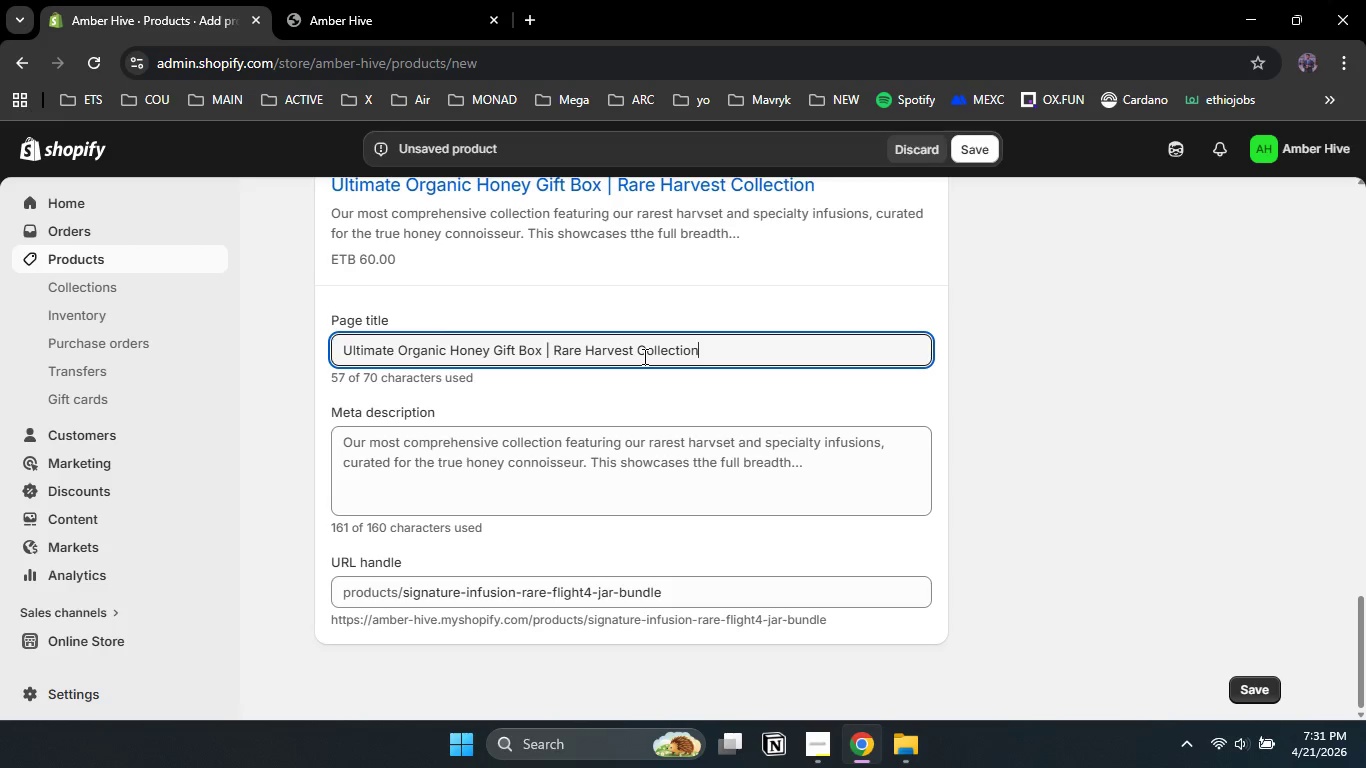 